 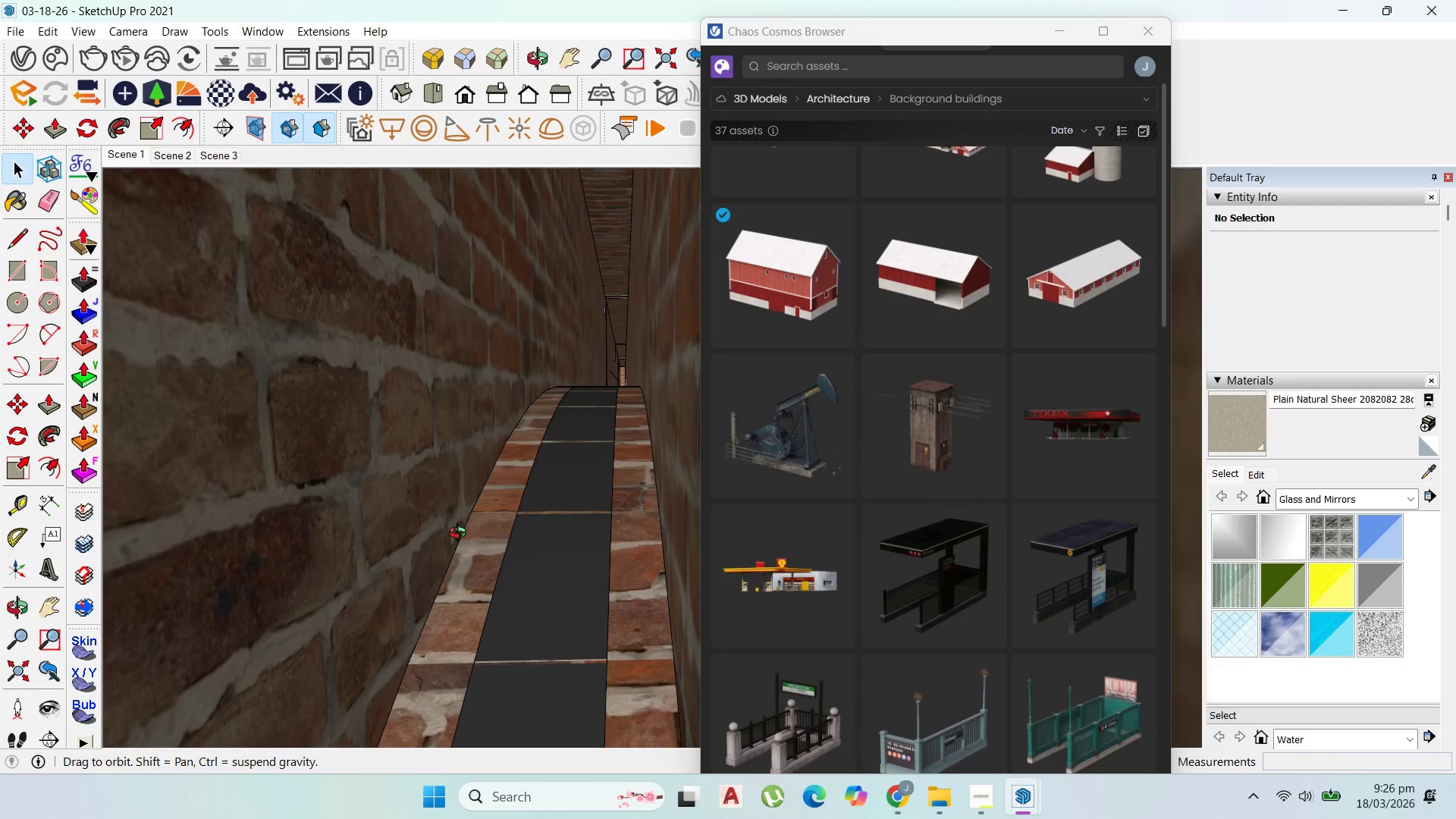 
scroll: coordinate [469, 534], scroll_direction: down, amount: 59.0
 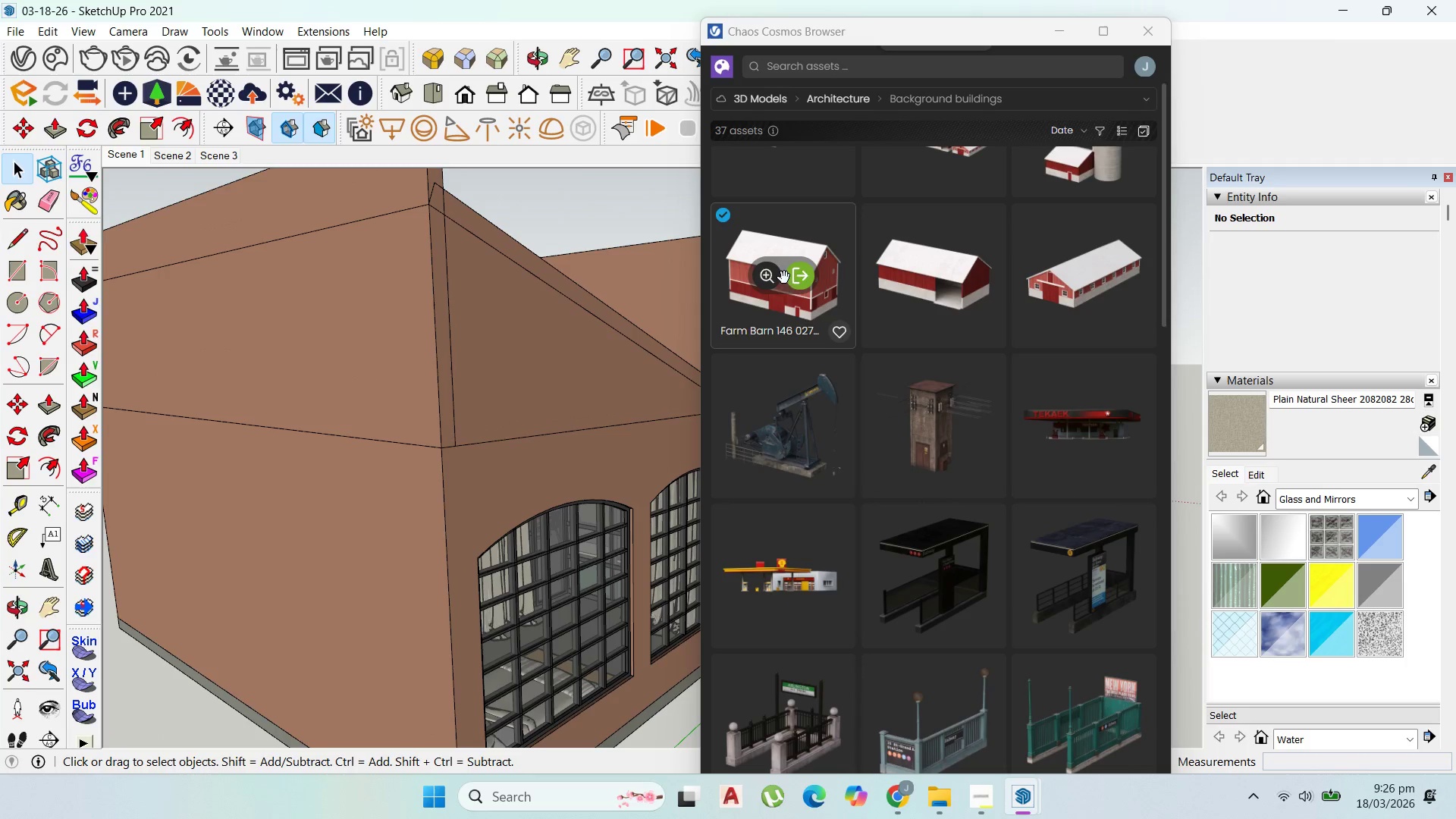 
left_click([795, 278])
 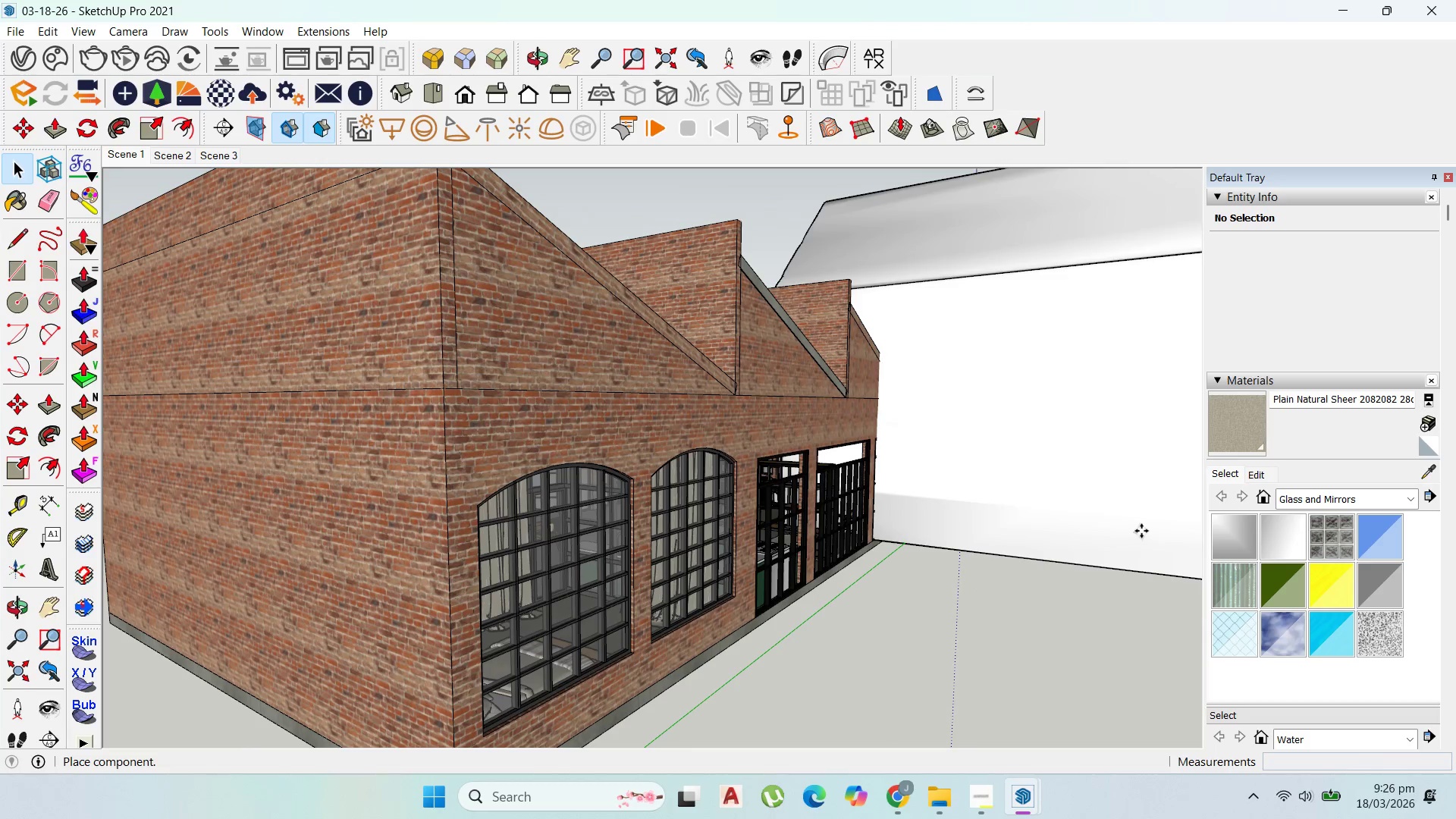 
wait(6.67)
 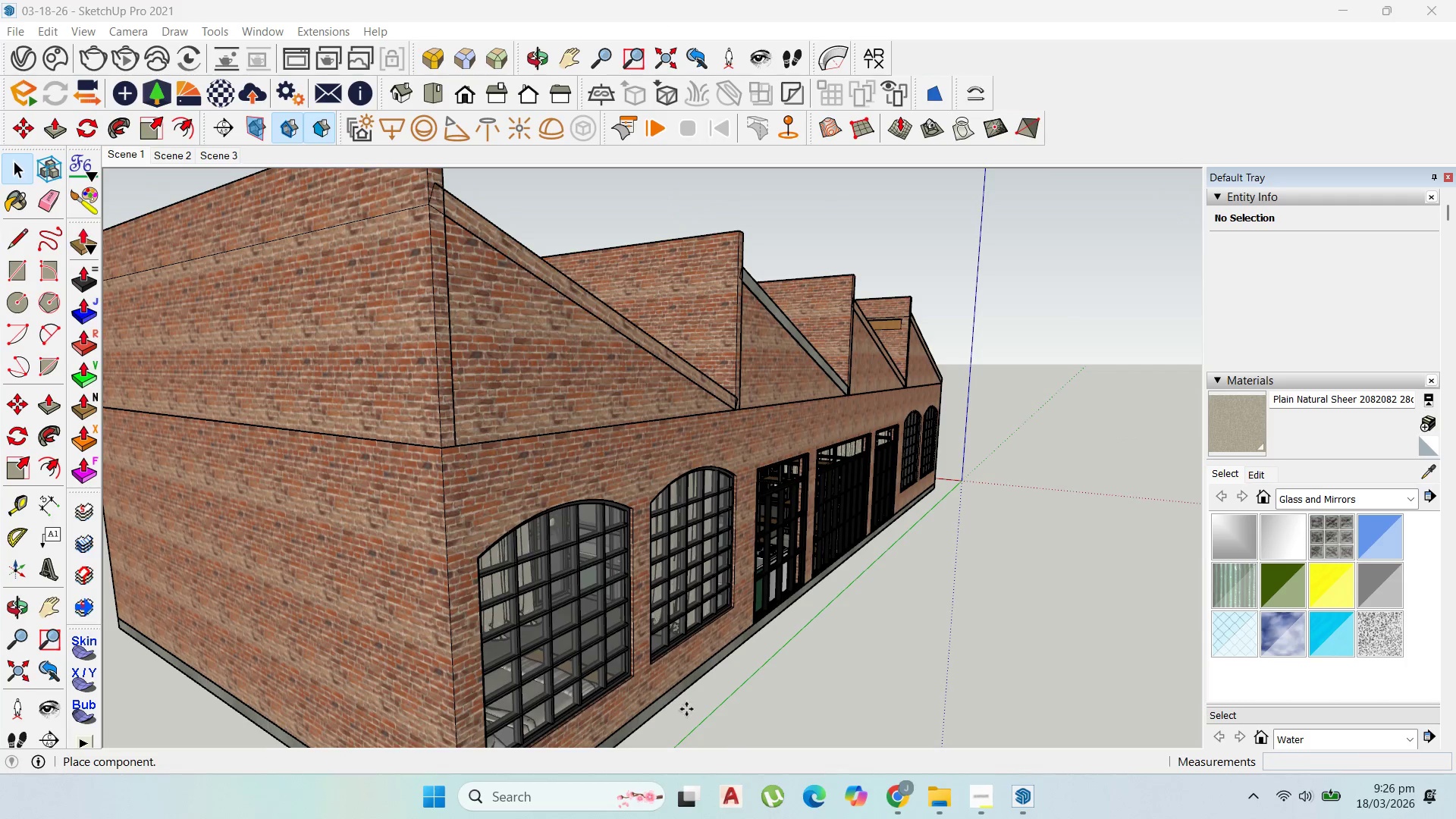 
scroll: coordinate [535, 480], scroll_direction: down, amount: 27.0
 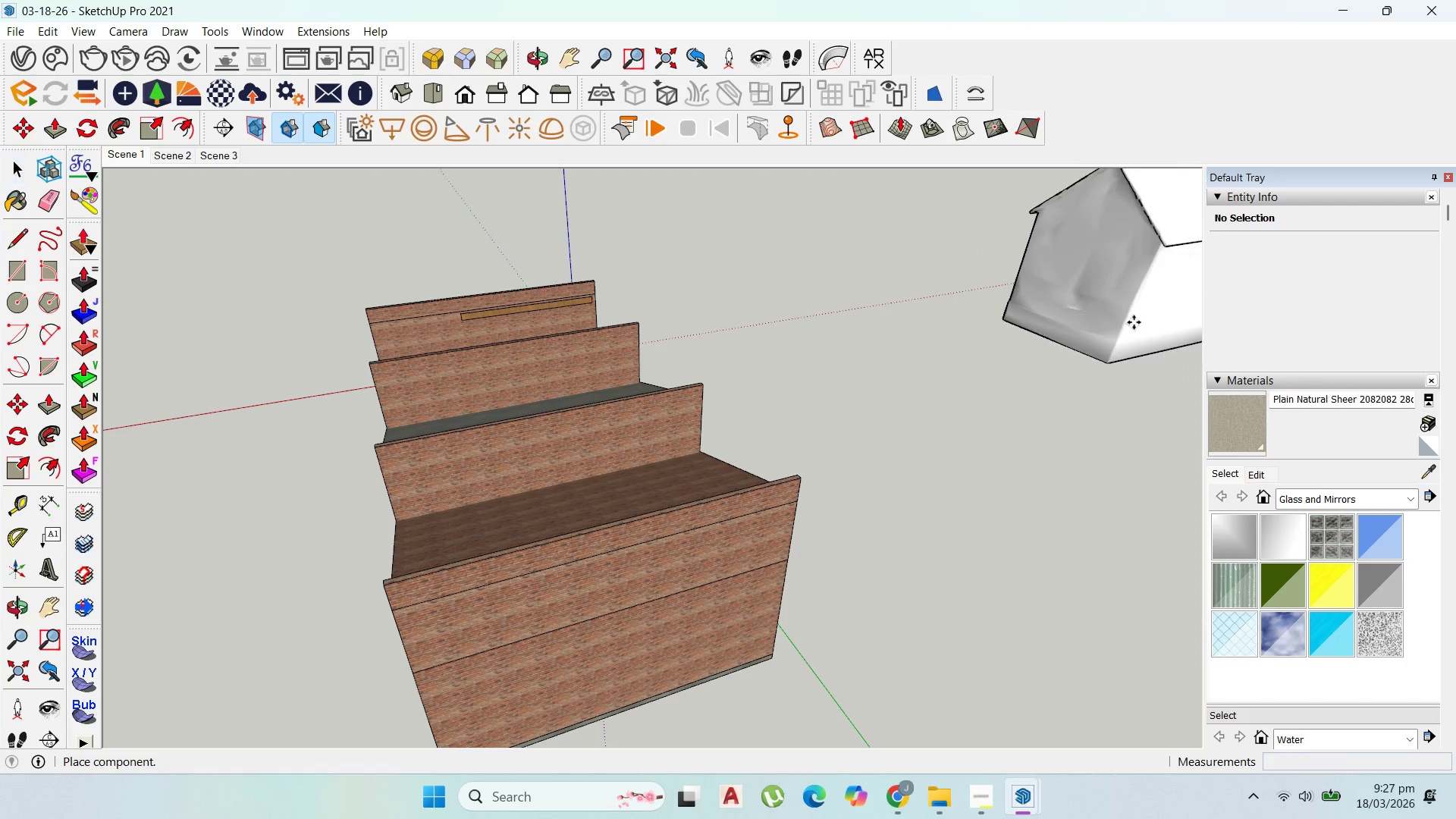 
left_click([1133, 317])
 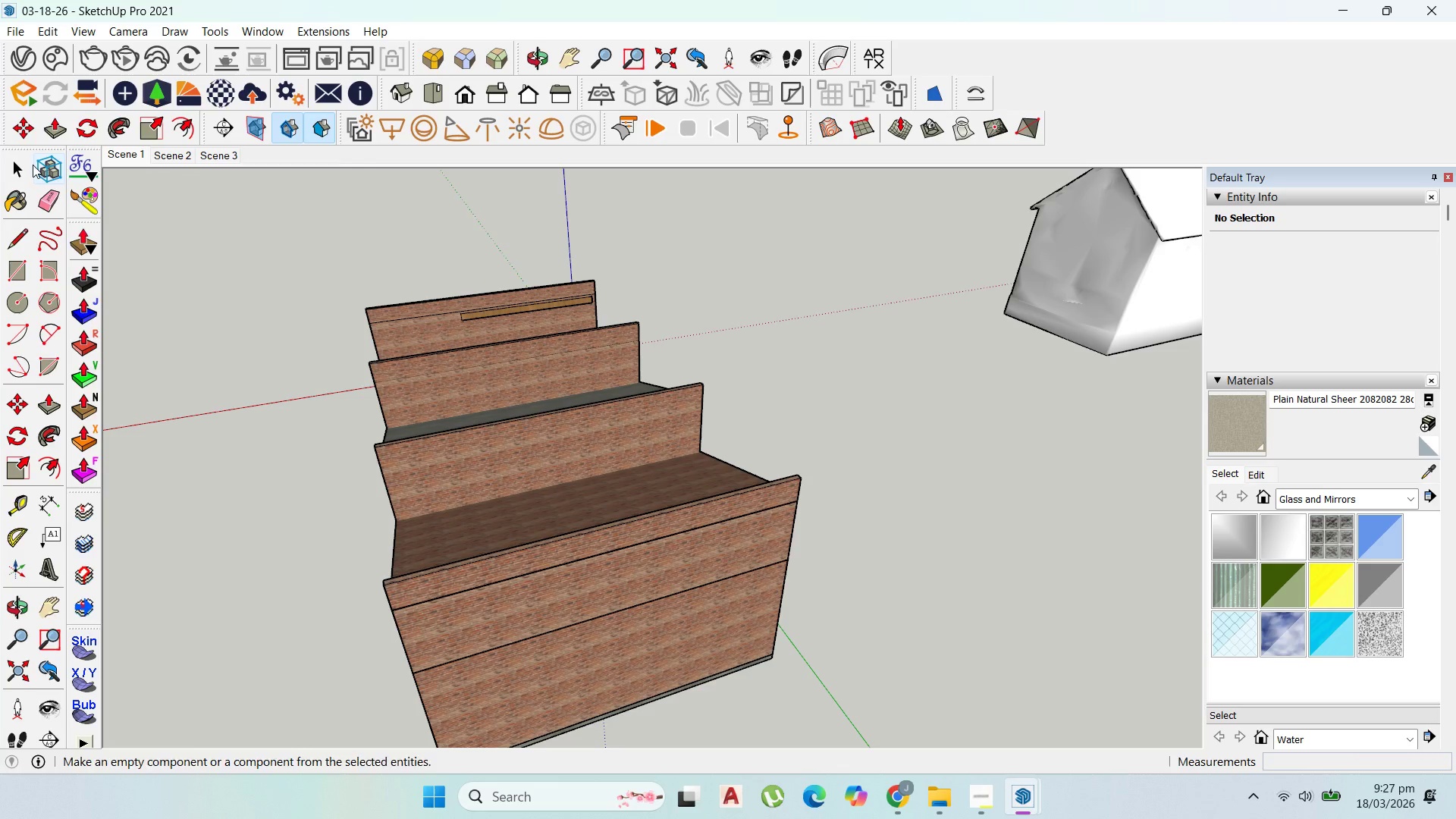 
left_click([12, 160])
 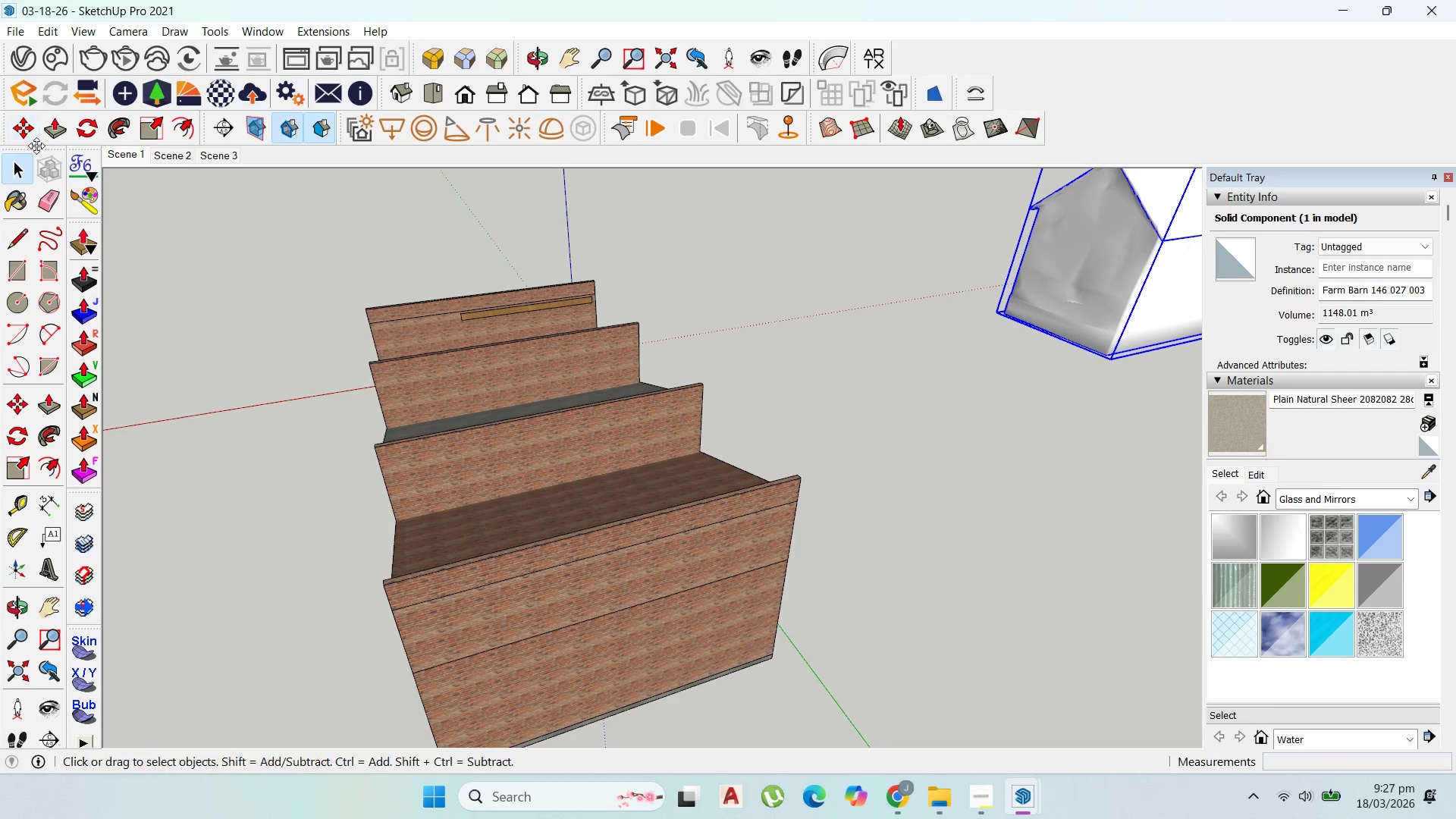 
left_click_drag(start_coordinate=[84, 132], to_coordinate=[101, 131])
 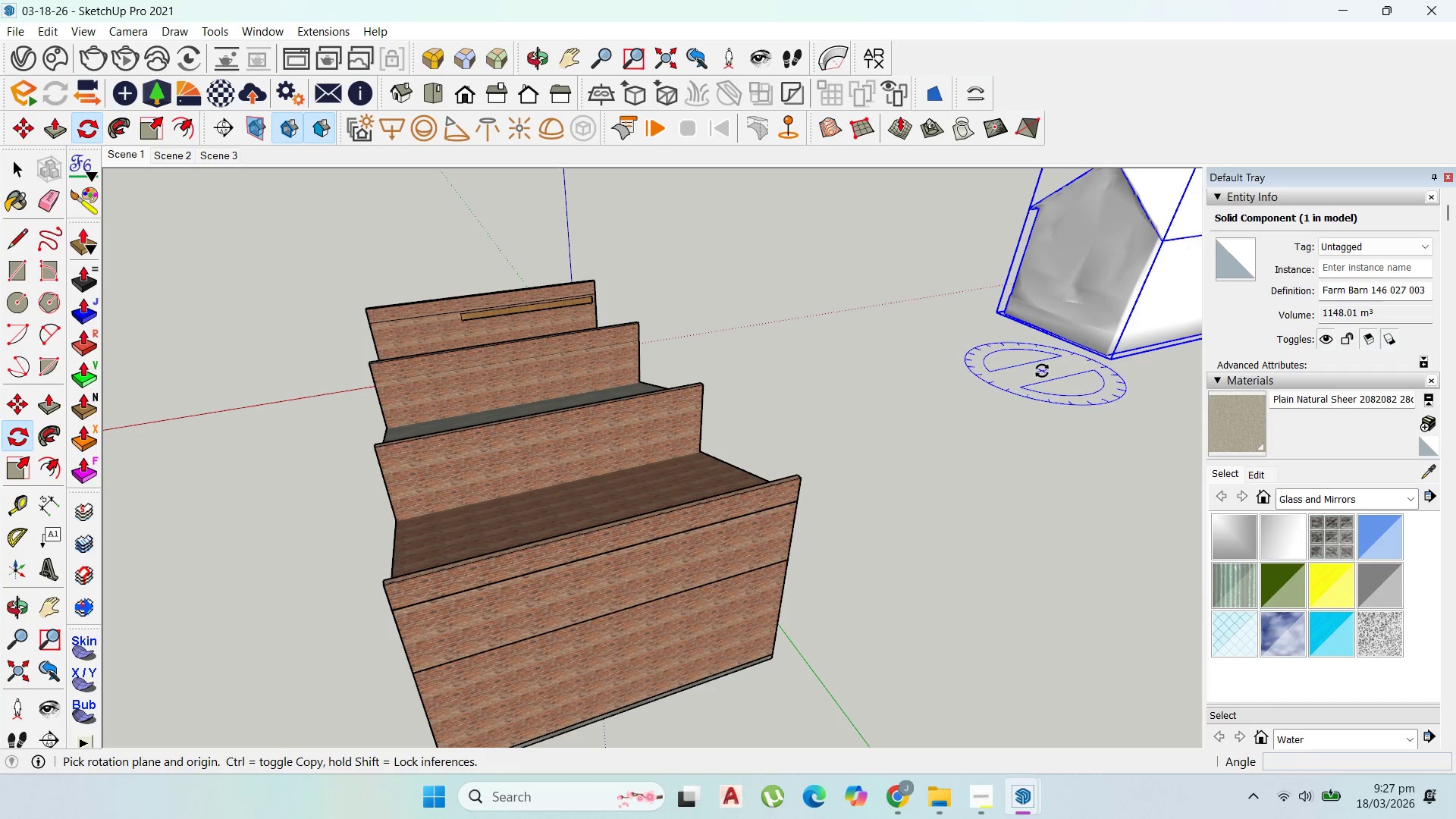 
left_click_drag(start_coordinate=[1035, 367], to_coordinate=[1031, 367])
 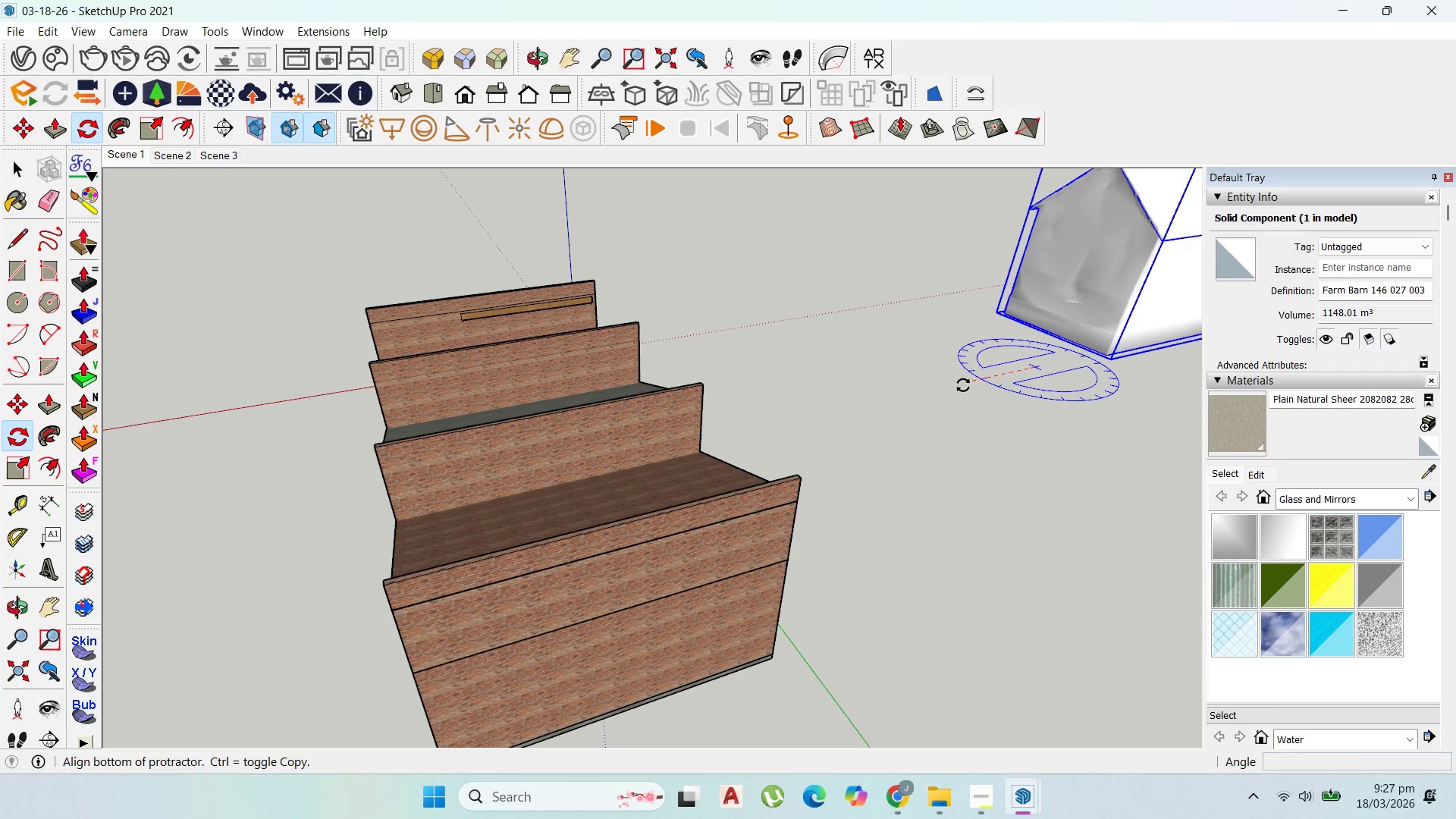 
left_click_drag(start_coordinate=[963, 385], to_coordinate=[970, 389])
 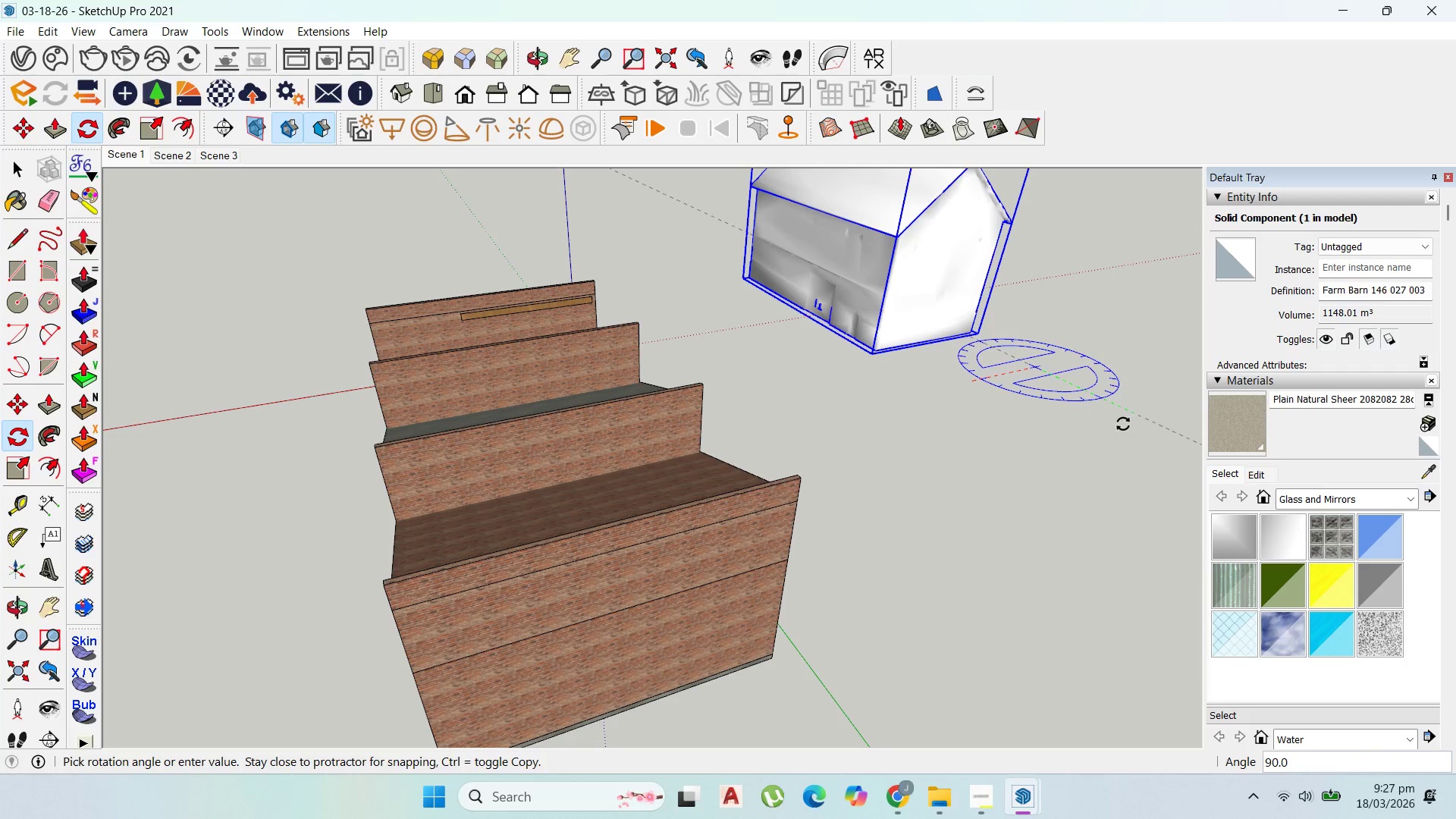 
left_click([1118, 422])
 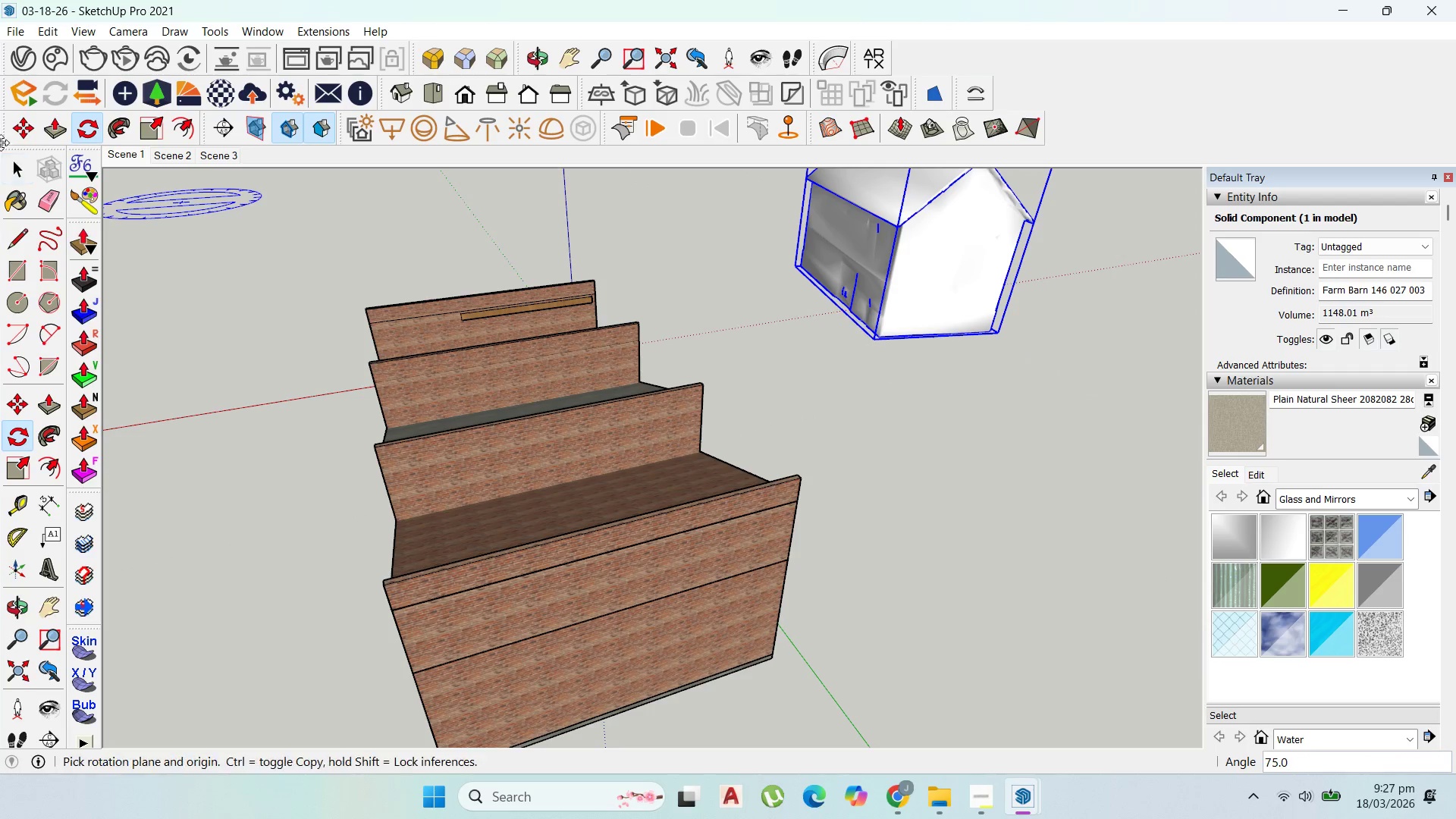 
left_click_drag(start_coordinate=[6, 136], to_coordinate=[30, 133])
 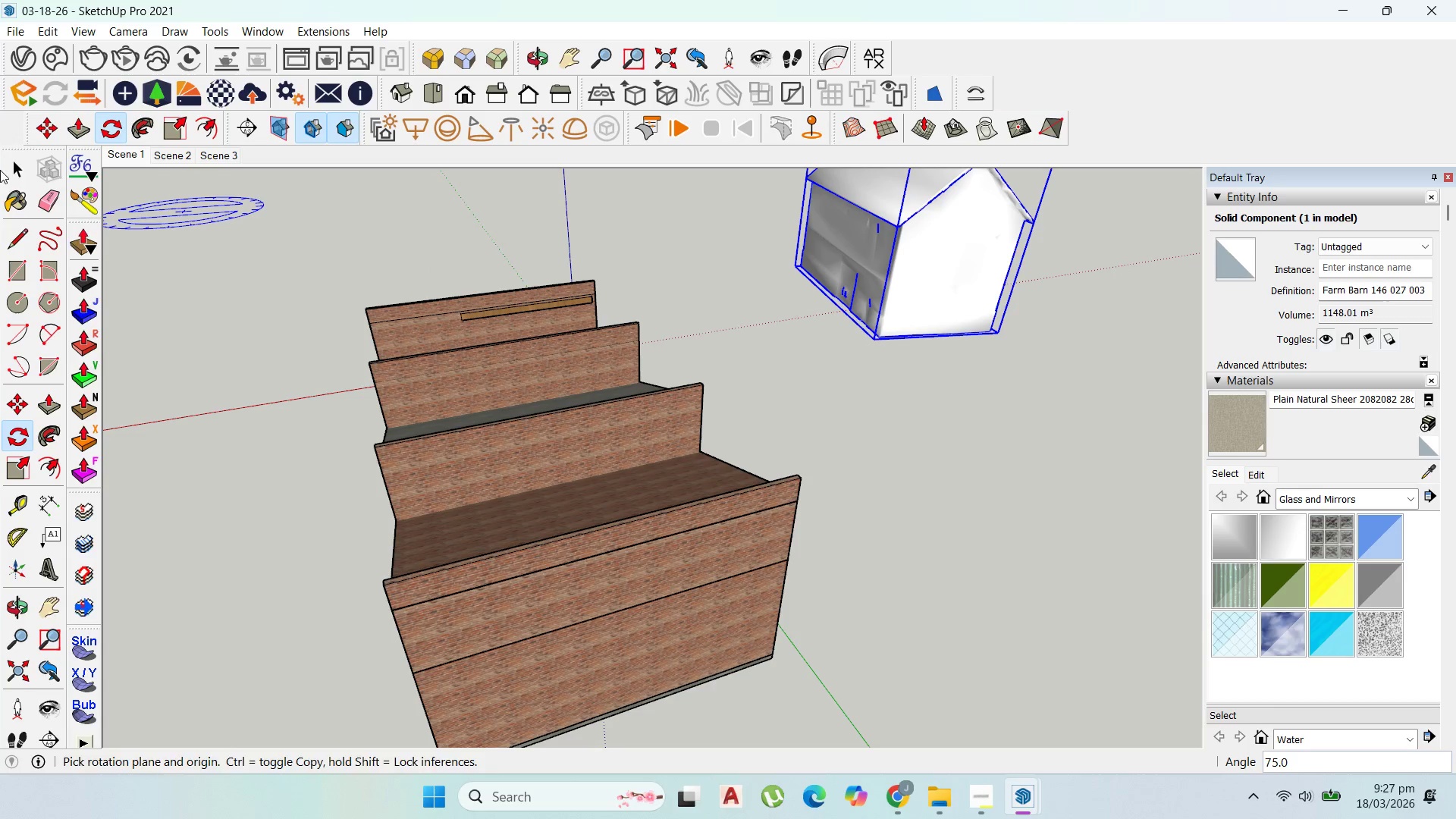 
left_click_drag(start_coordinate=[42, 131], to_coordinate=[59, 130])
 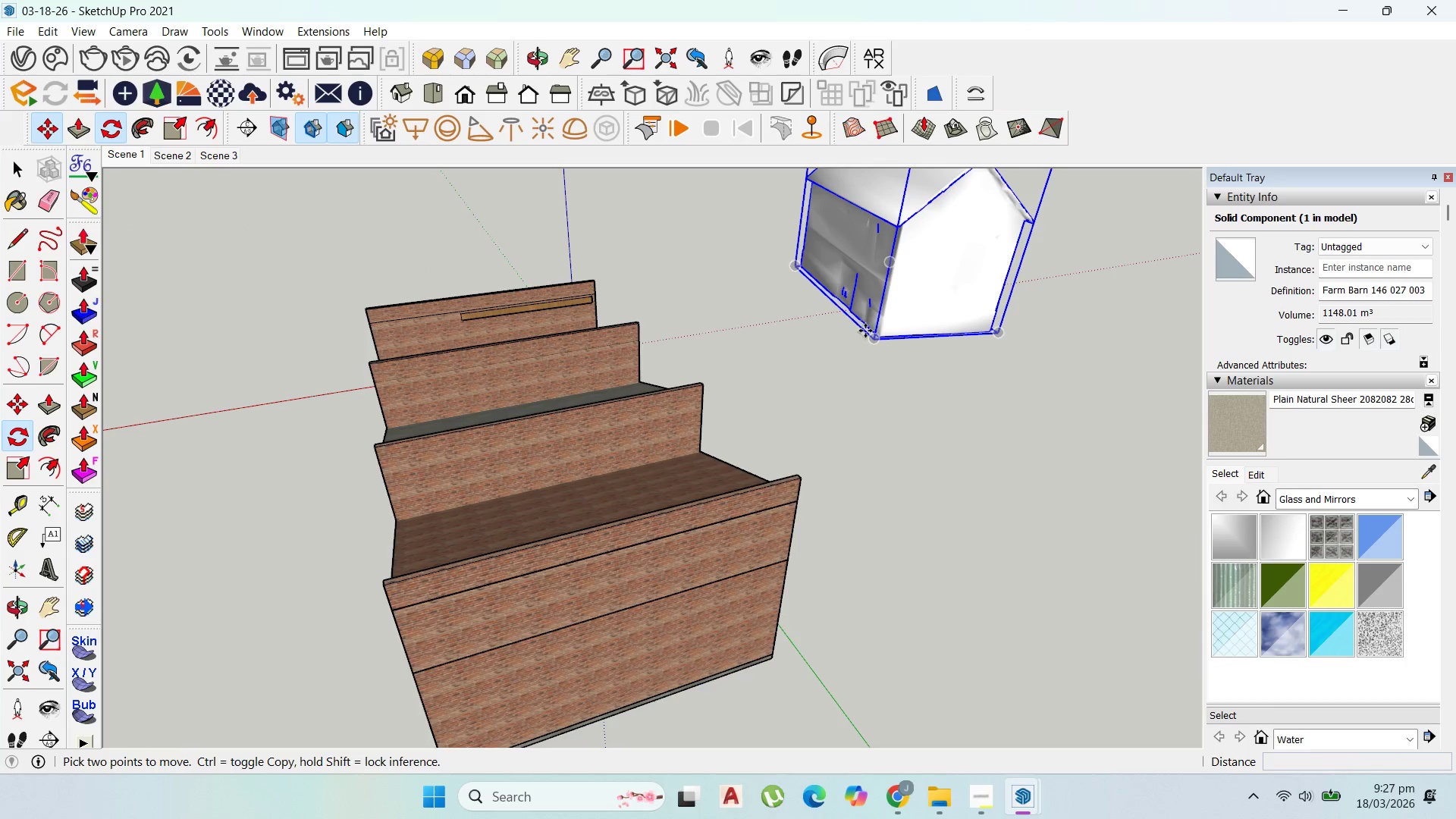 
left_click([868, 332])
 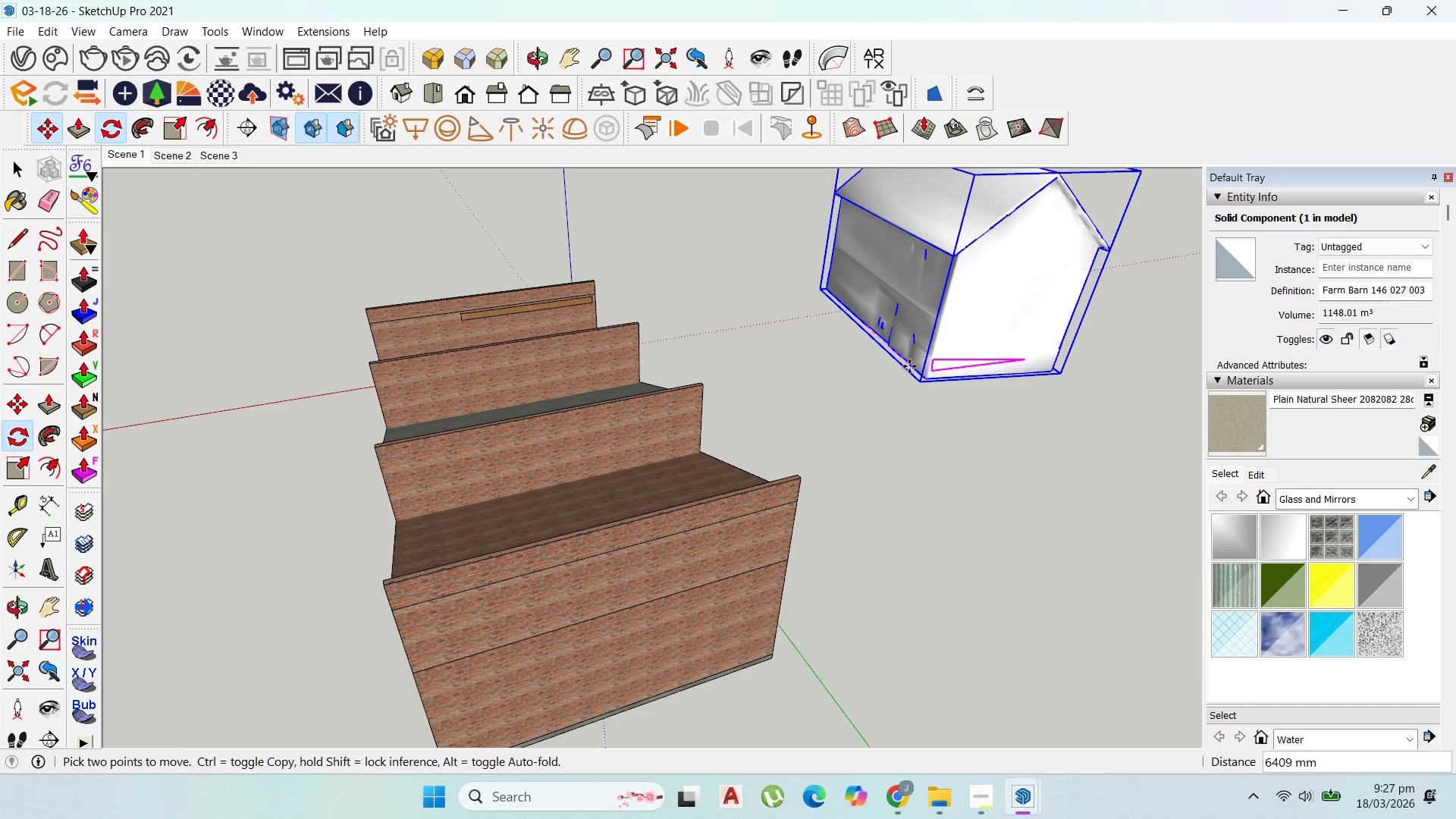 
left_click([909, 366])
 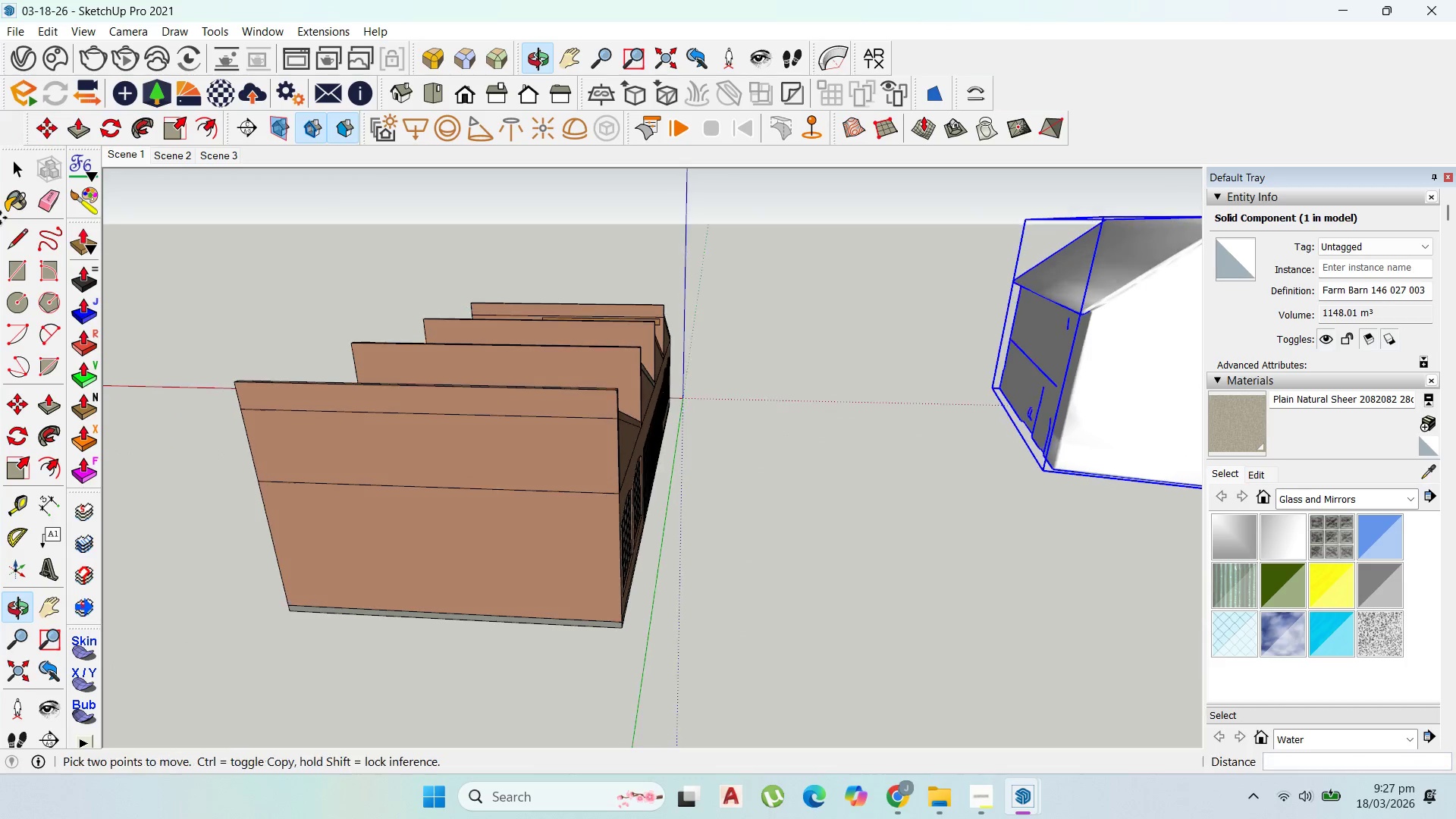 
left_click([36, 64])
 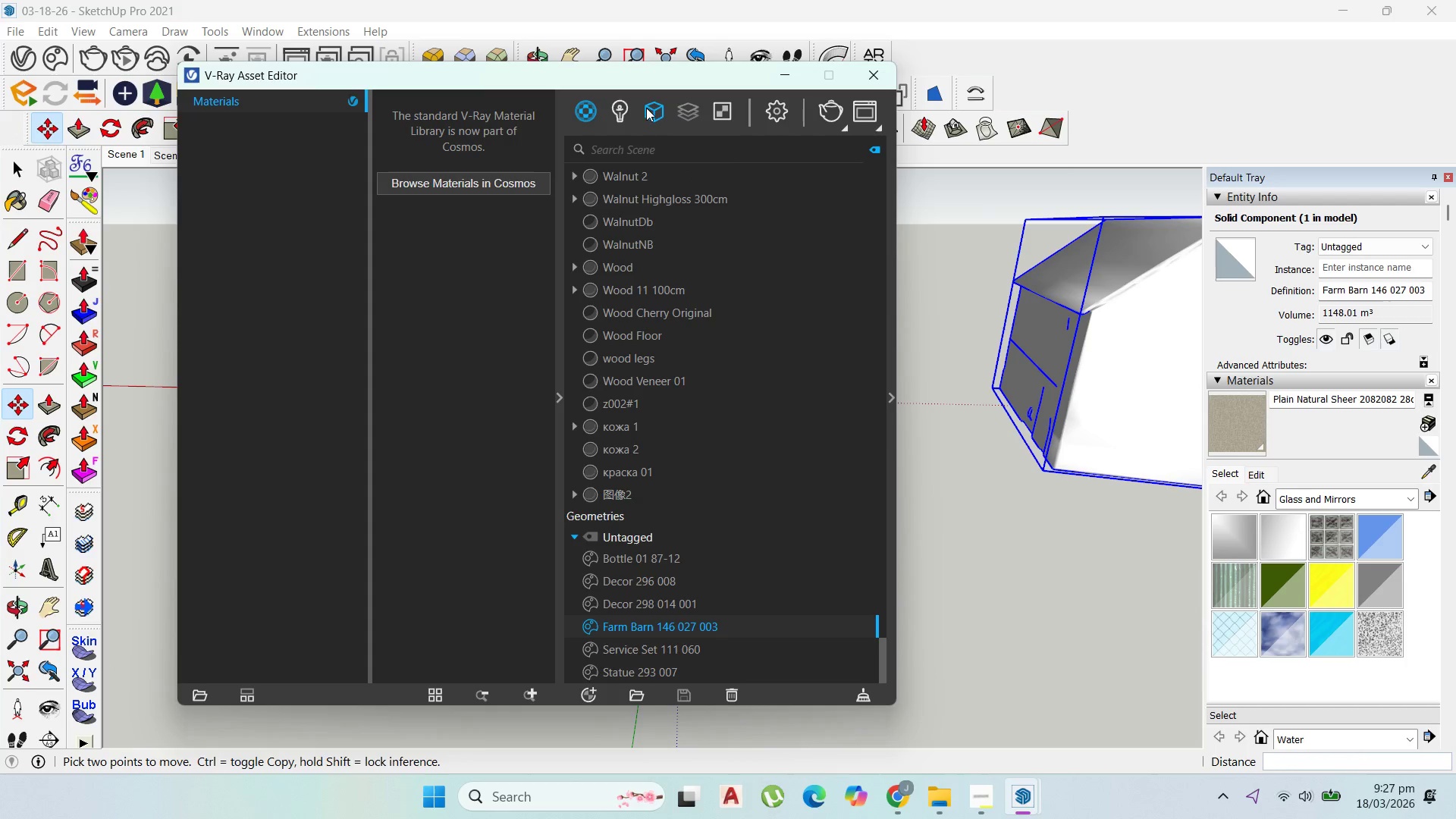 
left_click([781, 83])
 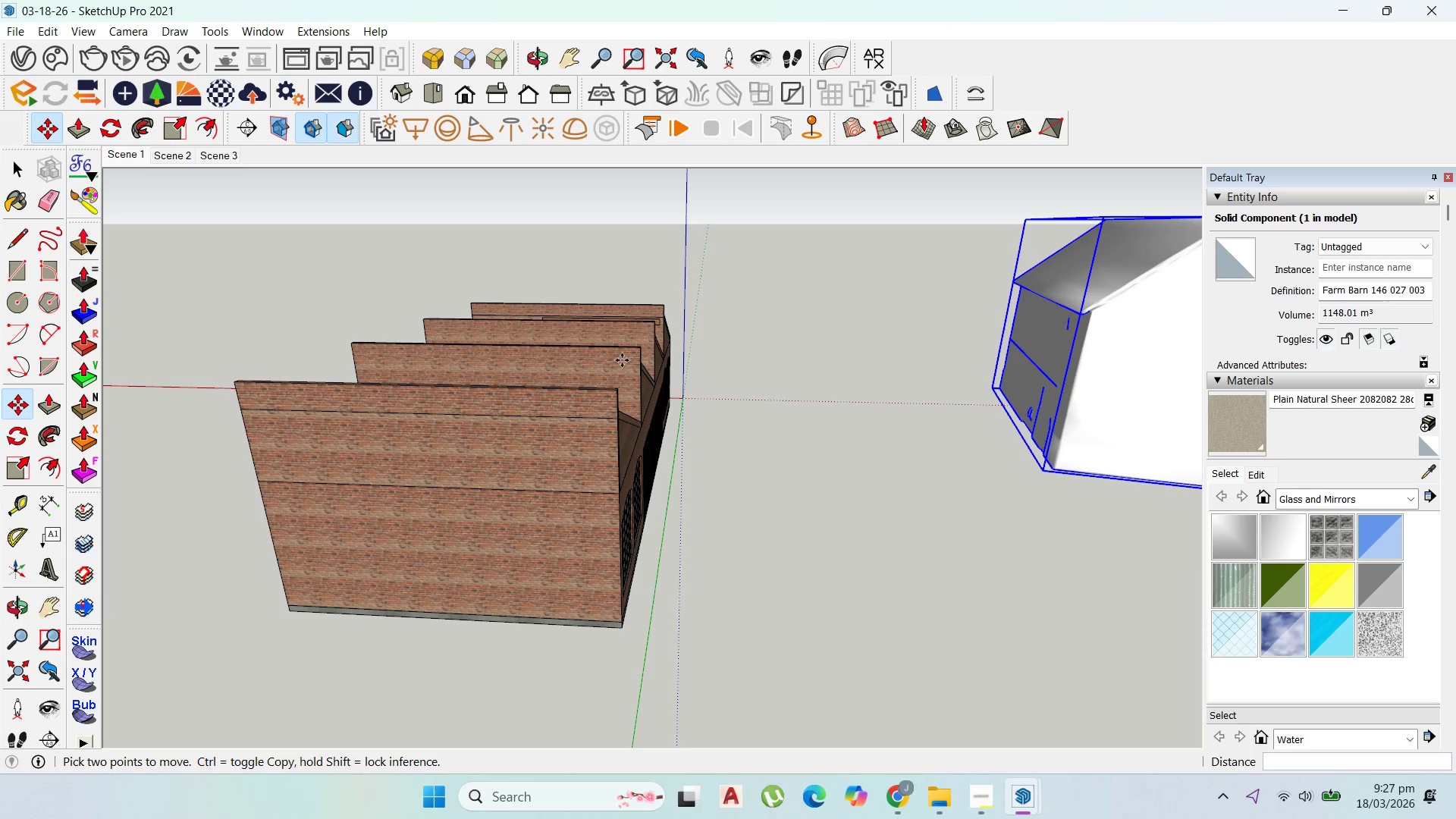 
scroll: coordinate [587, 419], scroll_direction: up, amount: 3.0
 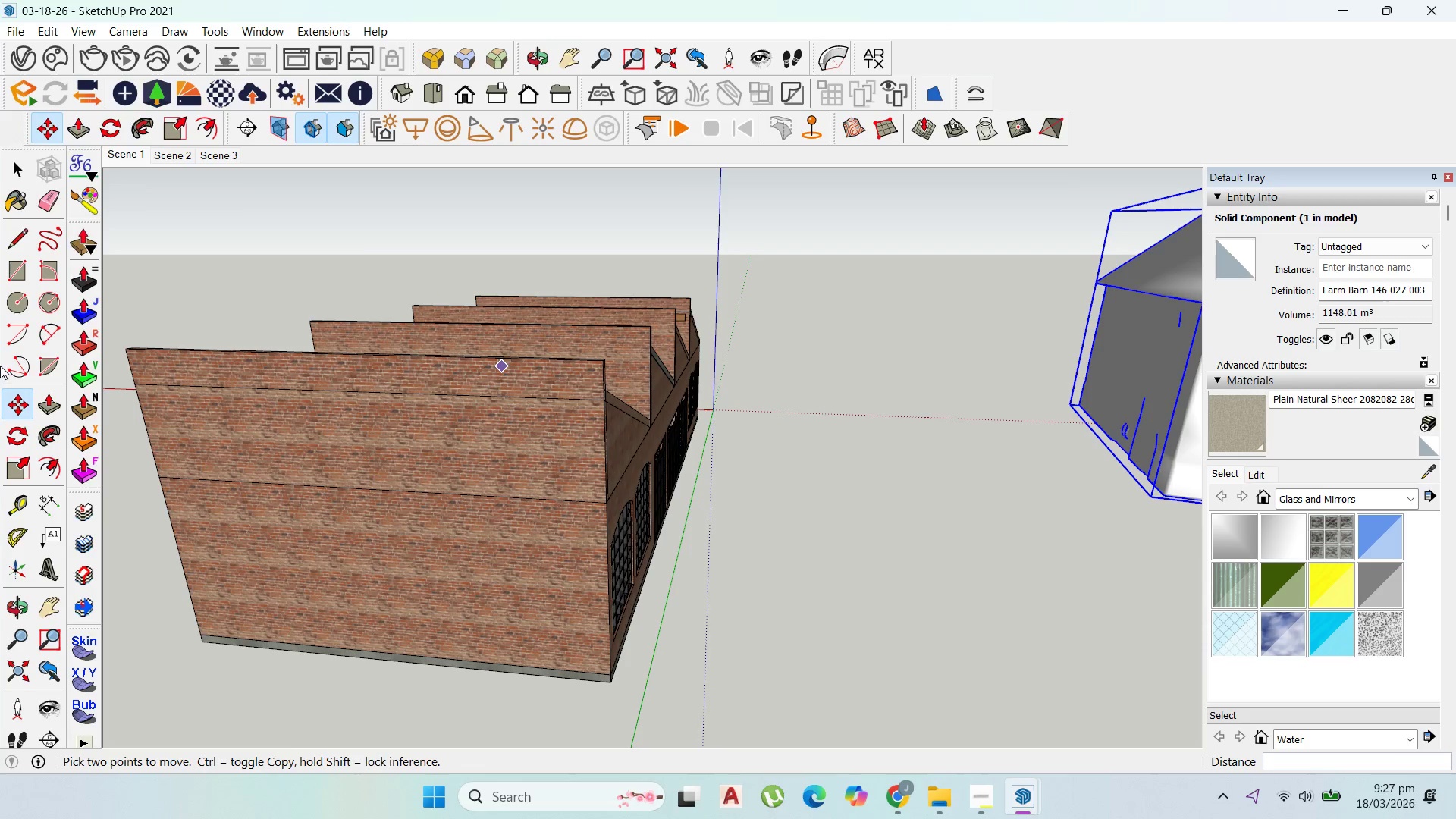 
left_click([17, 268])
 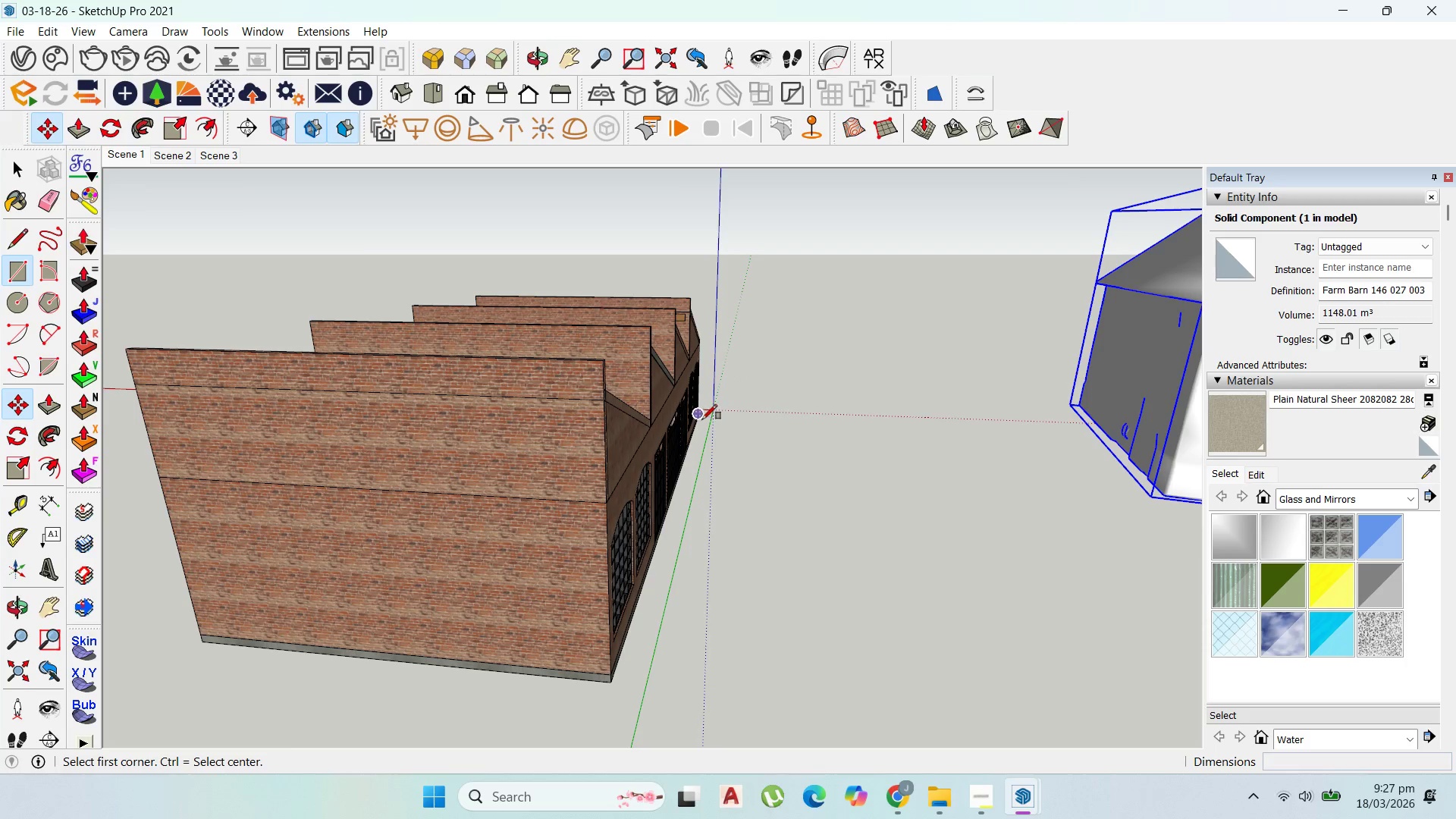 
left_click([702, 418])
 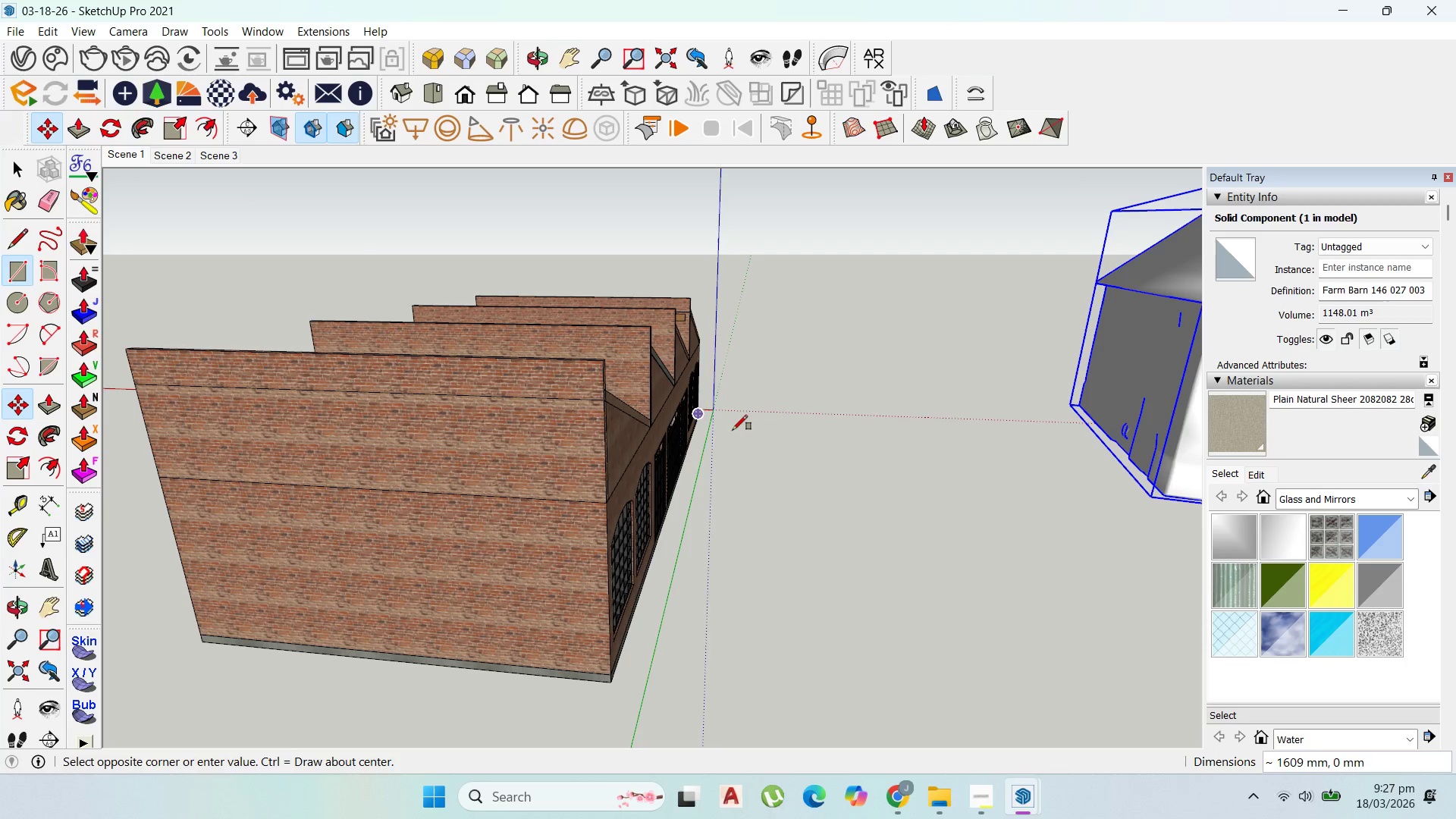 
scroll: coordinate [723, 583], scroll_direction: down, amount: 30.0
 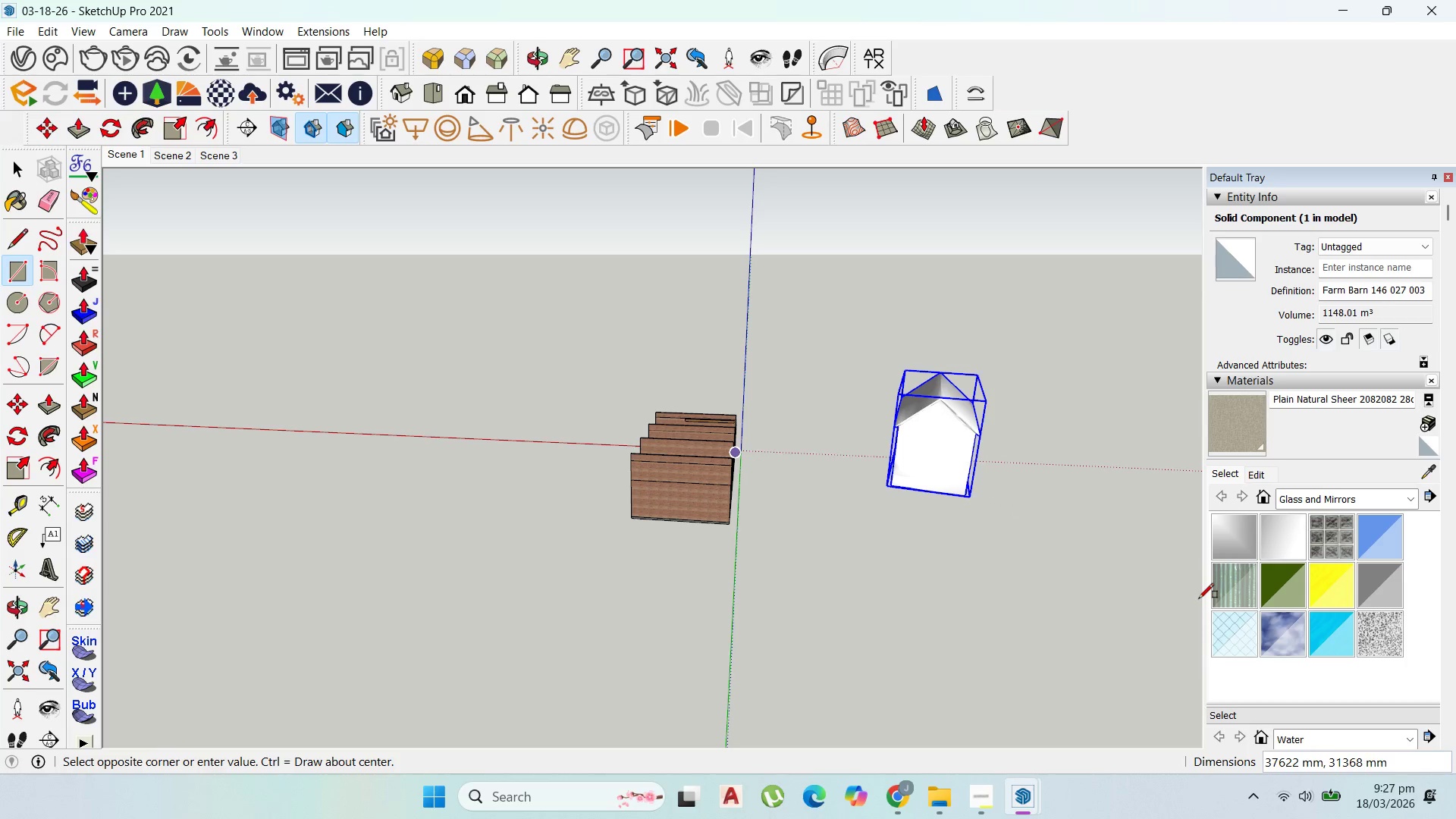 
left_click([1193, 607])
 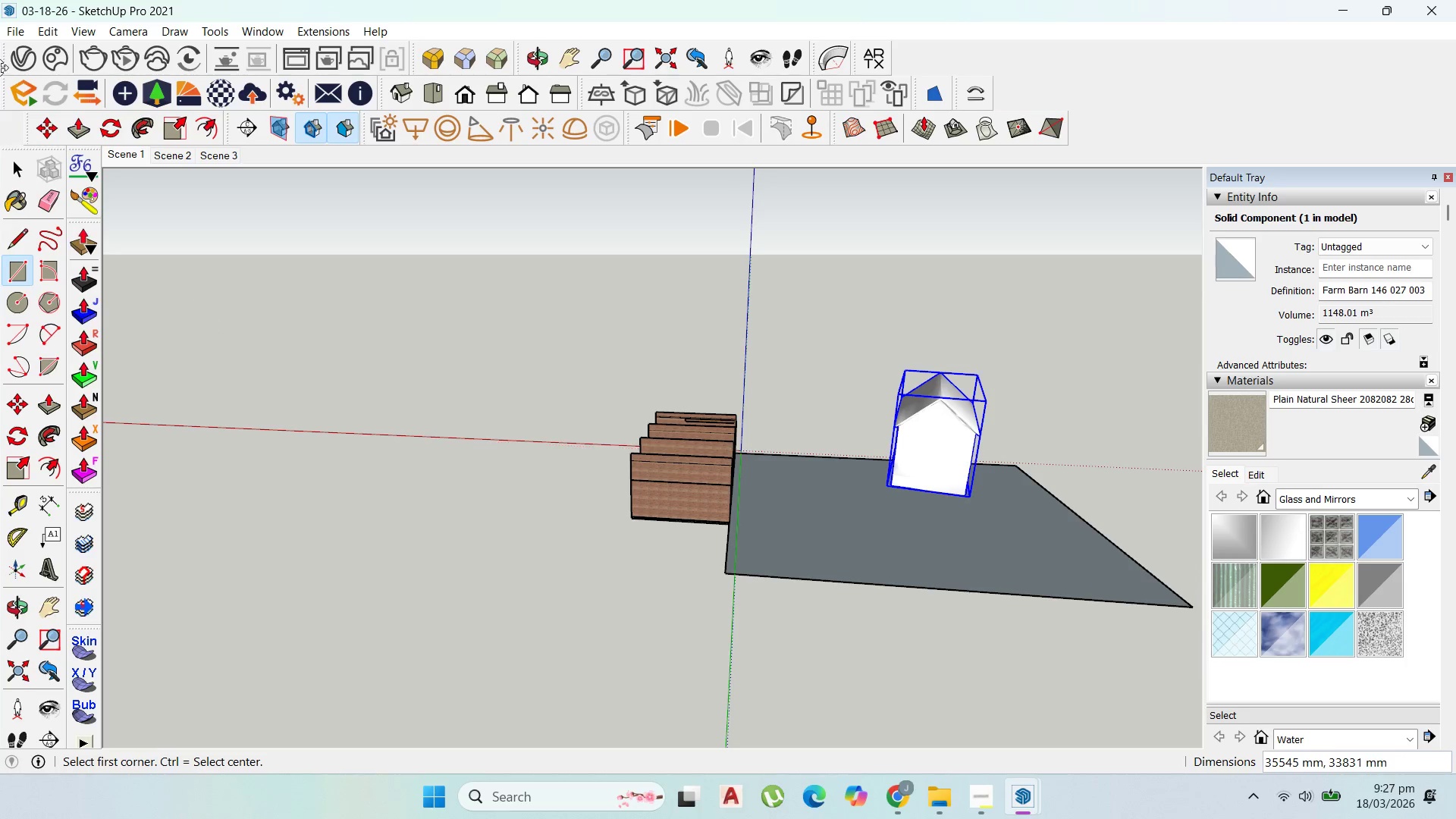 
left_click([20, 168])
 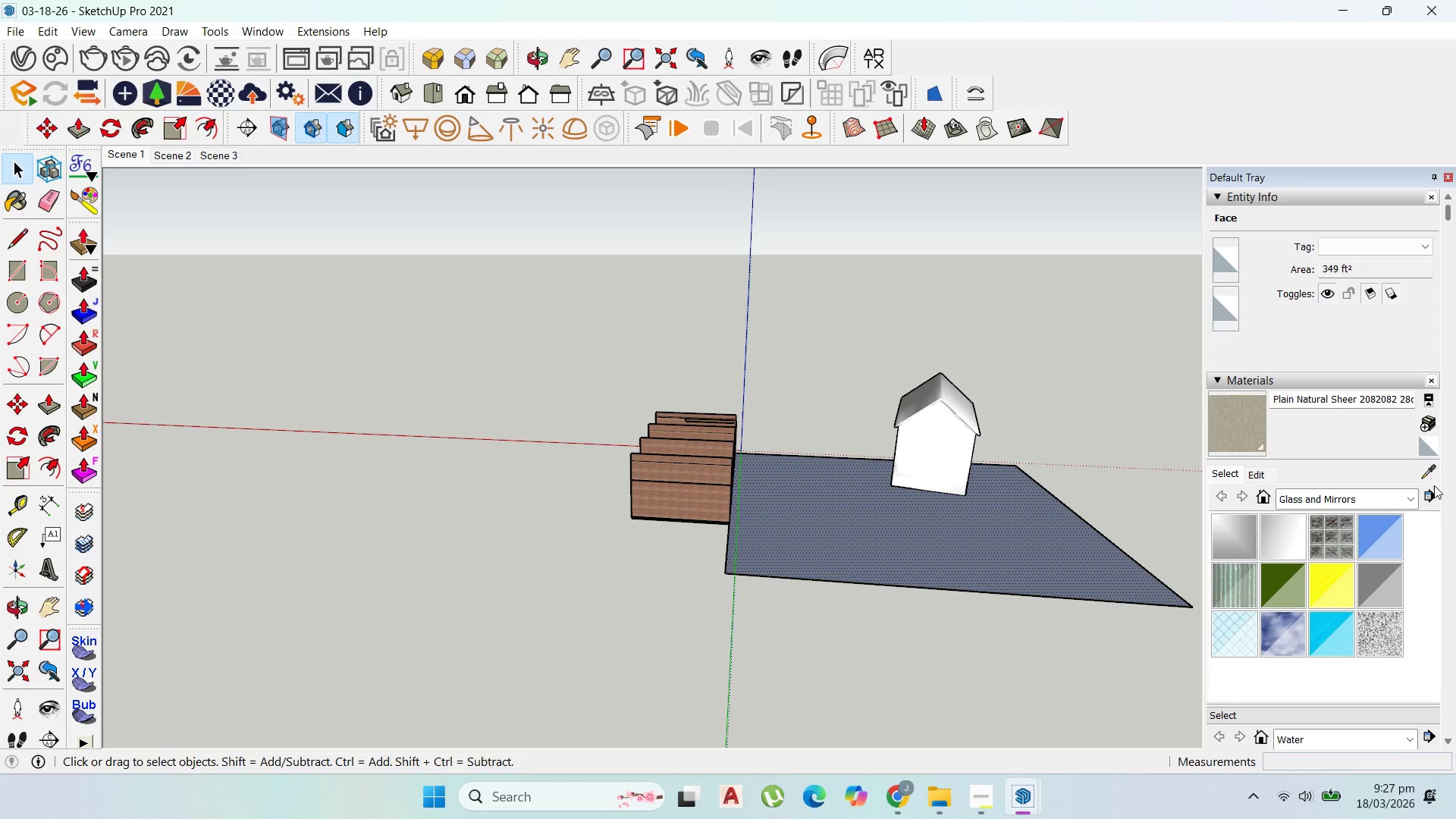 
left_click([1409, 494])
 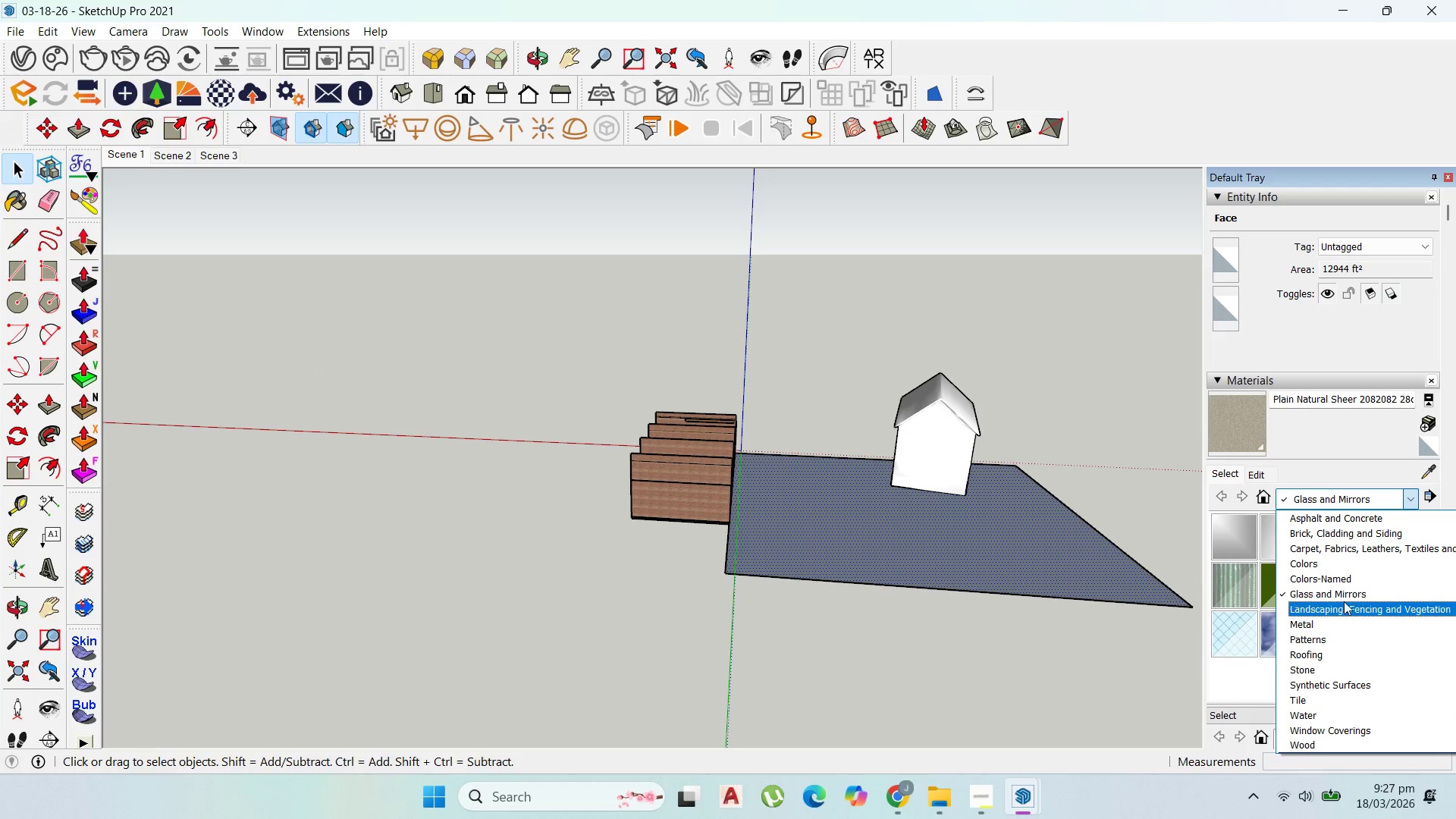 
left_click([1345, 610])
 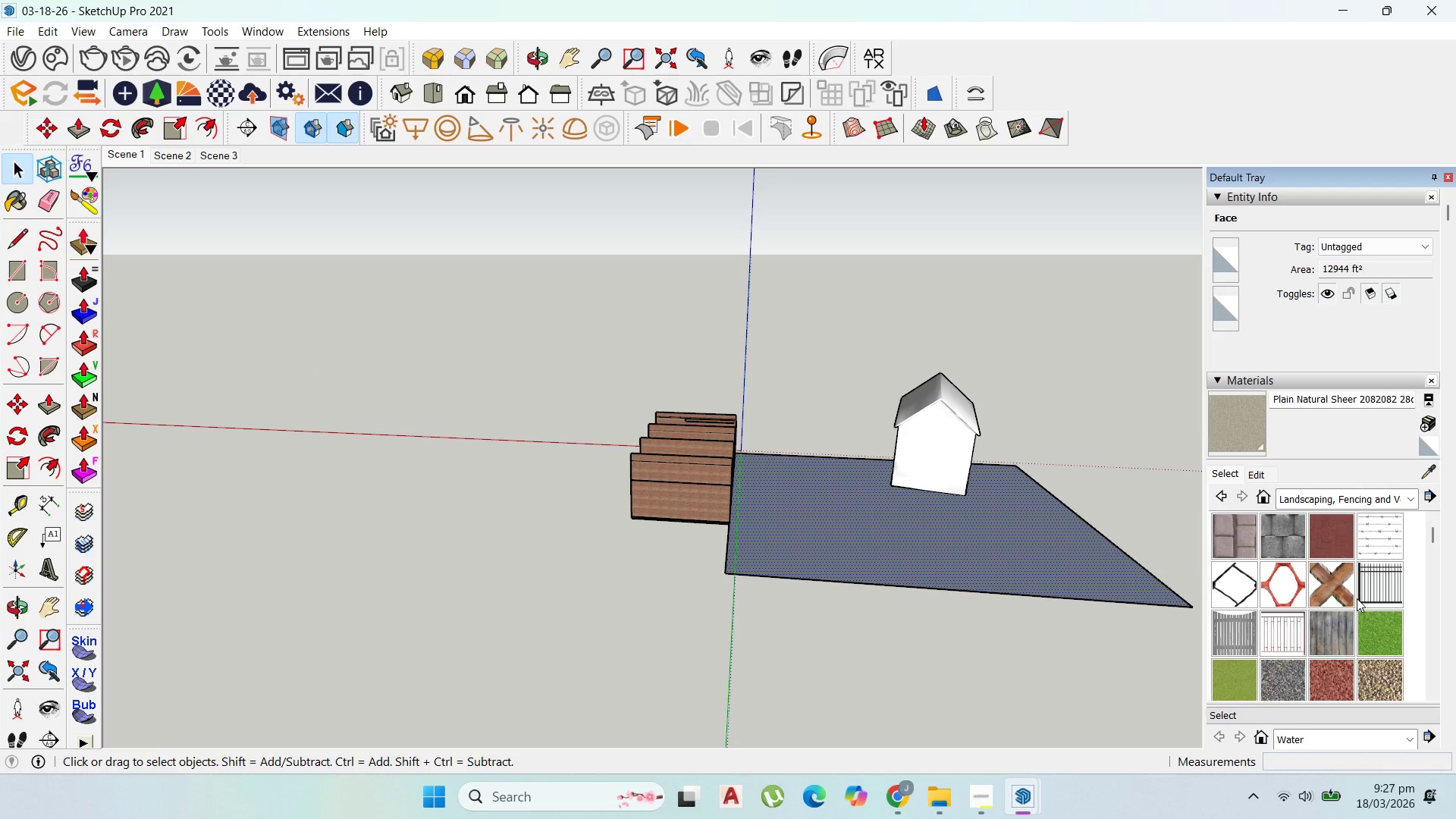 
scroll: coordinate [1361, 475], scroll_direction: down, amount: 6.0
 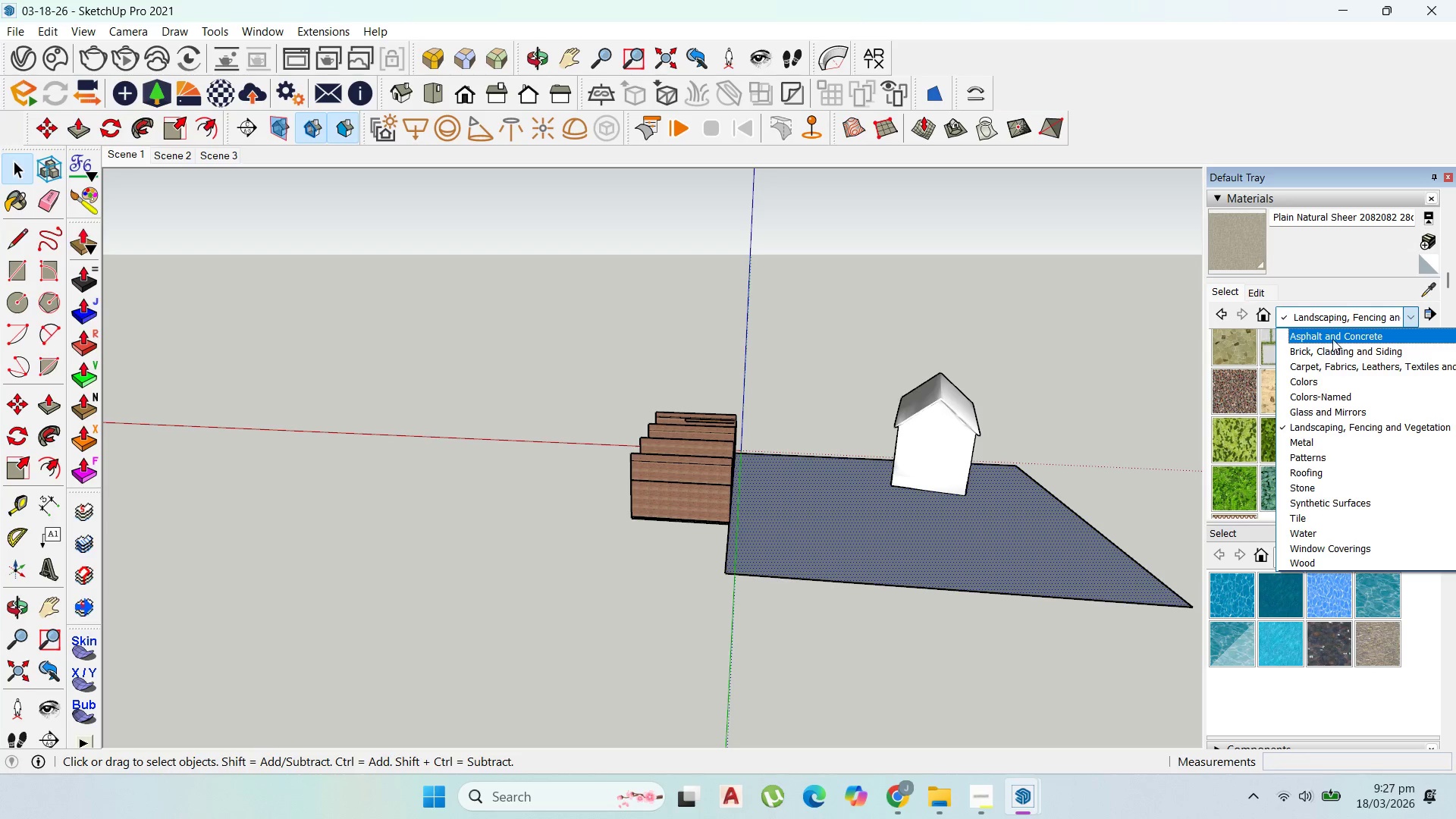 
left_click([1323, 362])